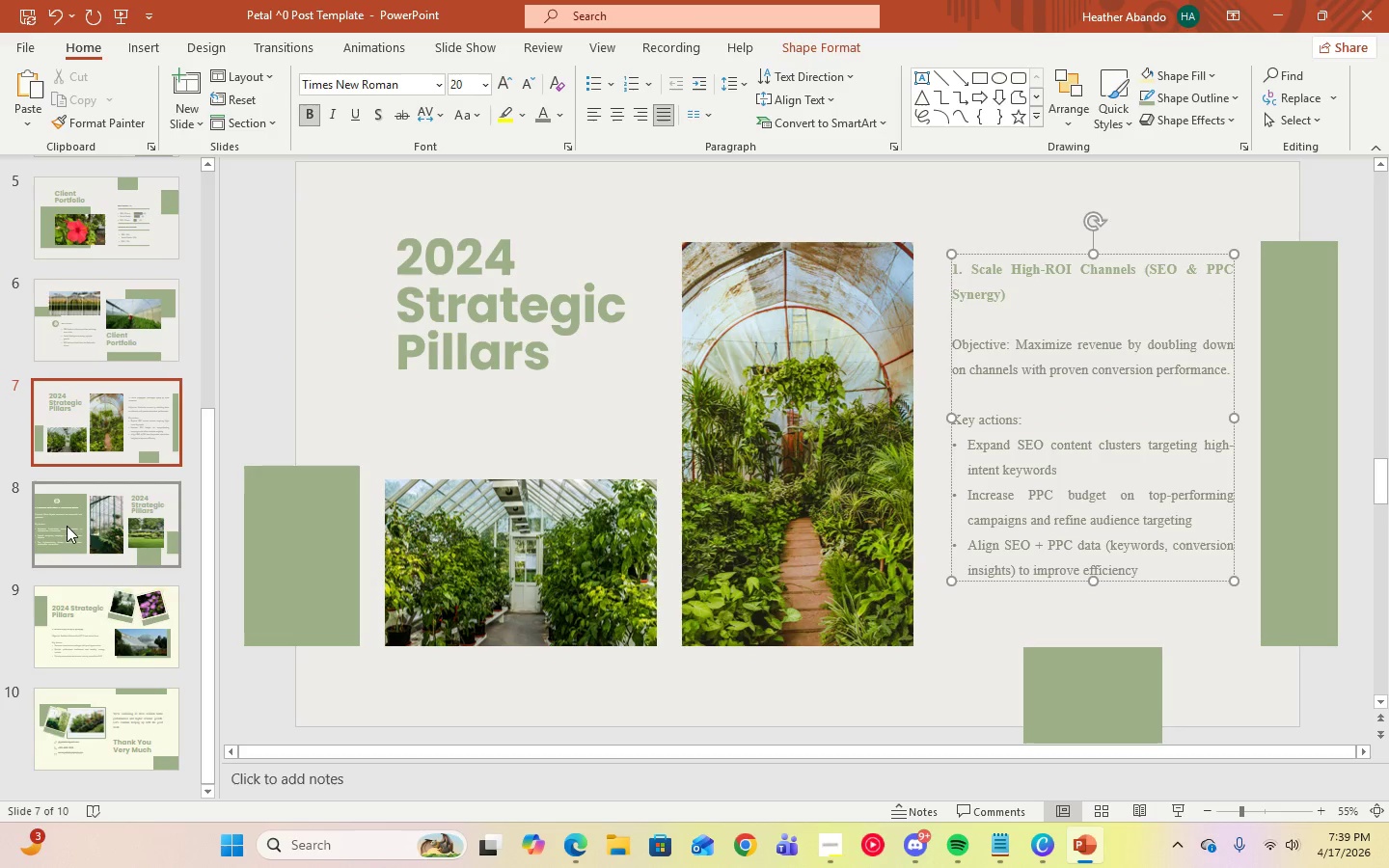 
left_click([68, 528])
 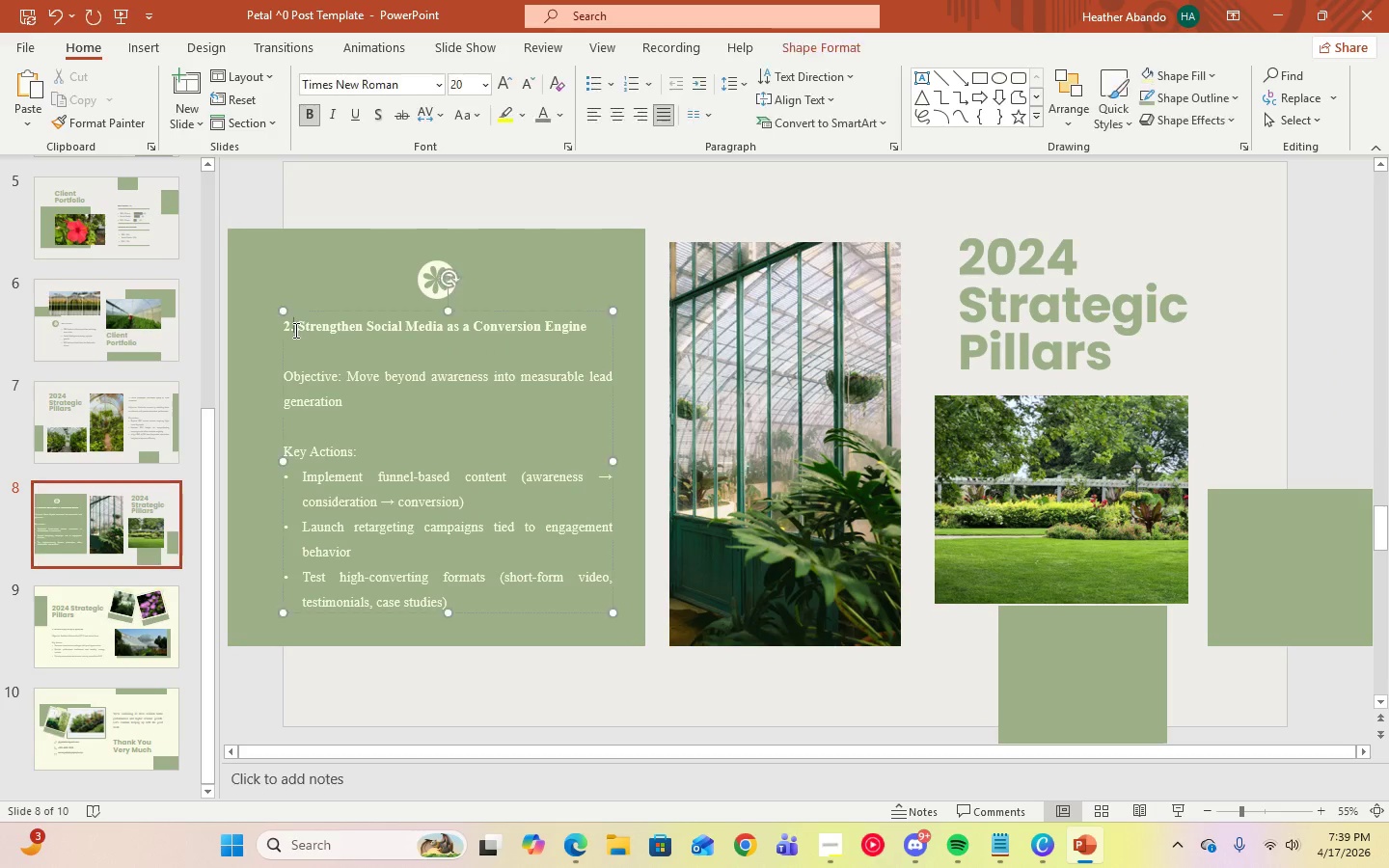 
double_click([297, 330])
 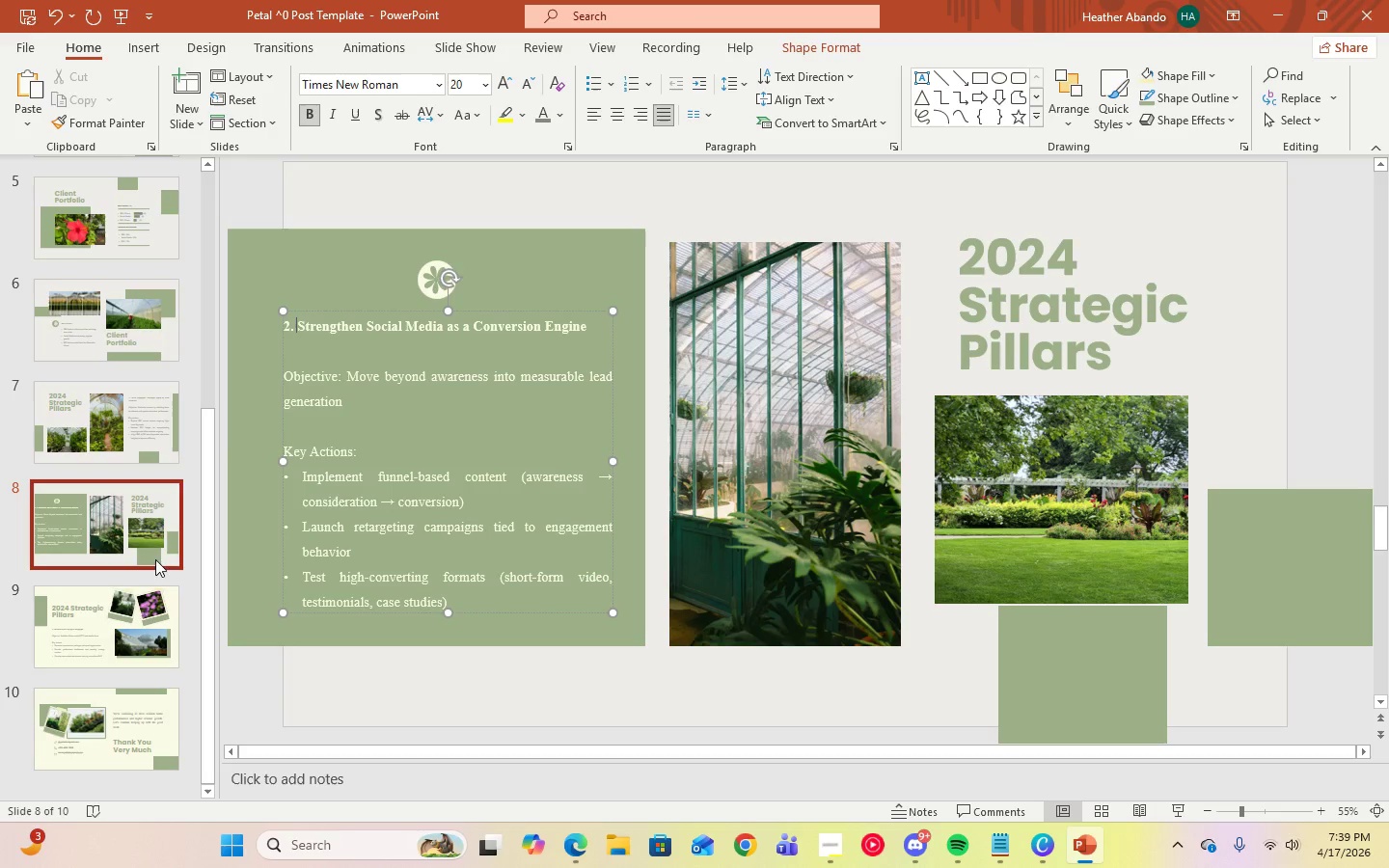 
left_click([143, 591])
 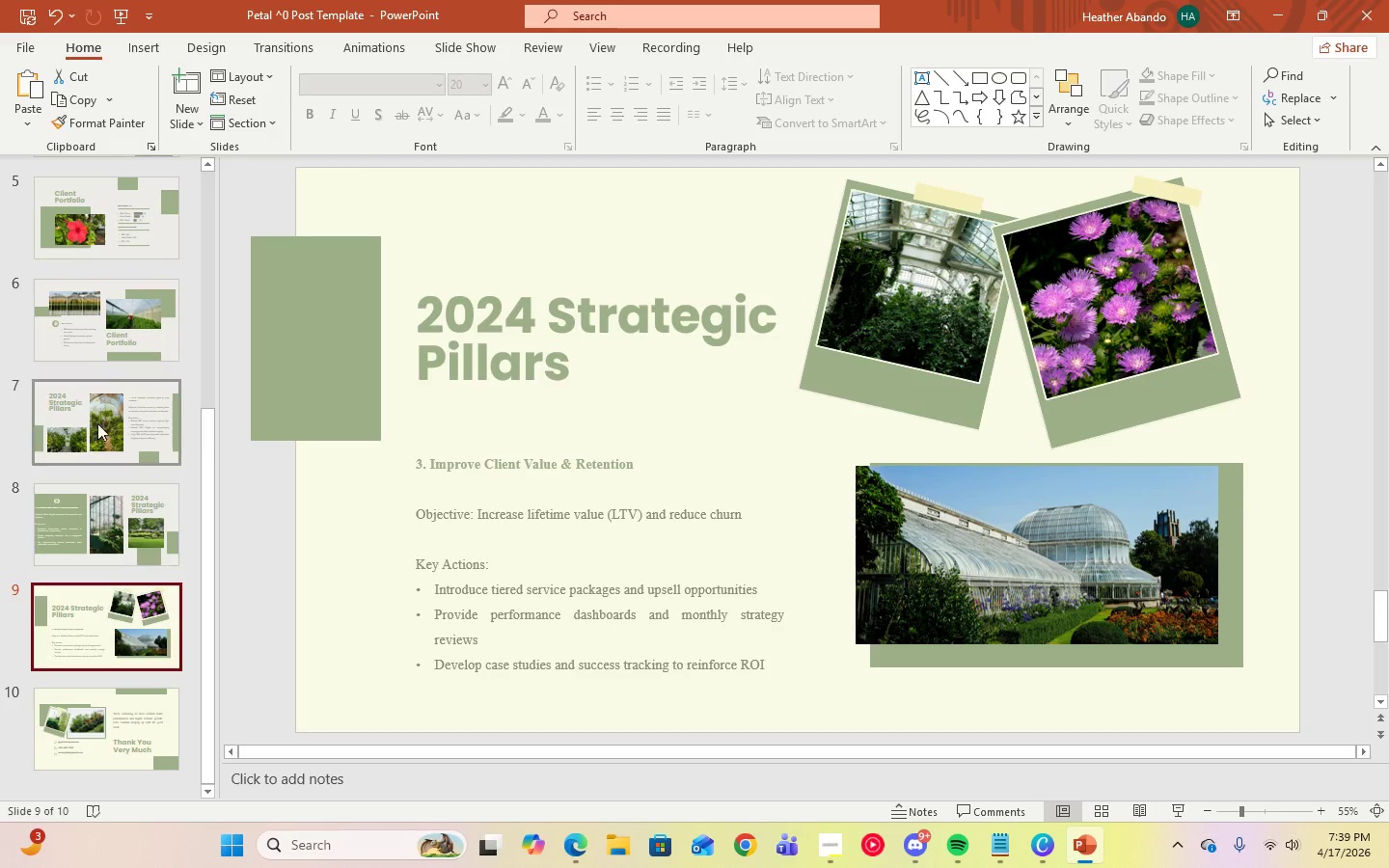 
left_click([80, 333])
 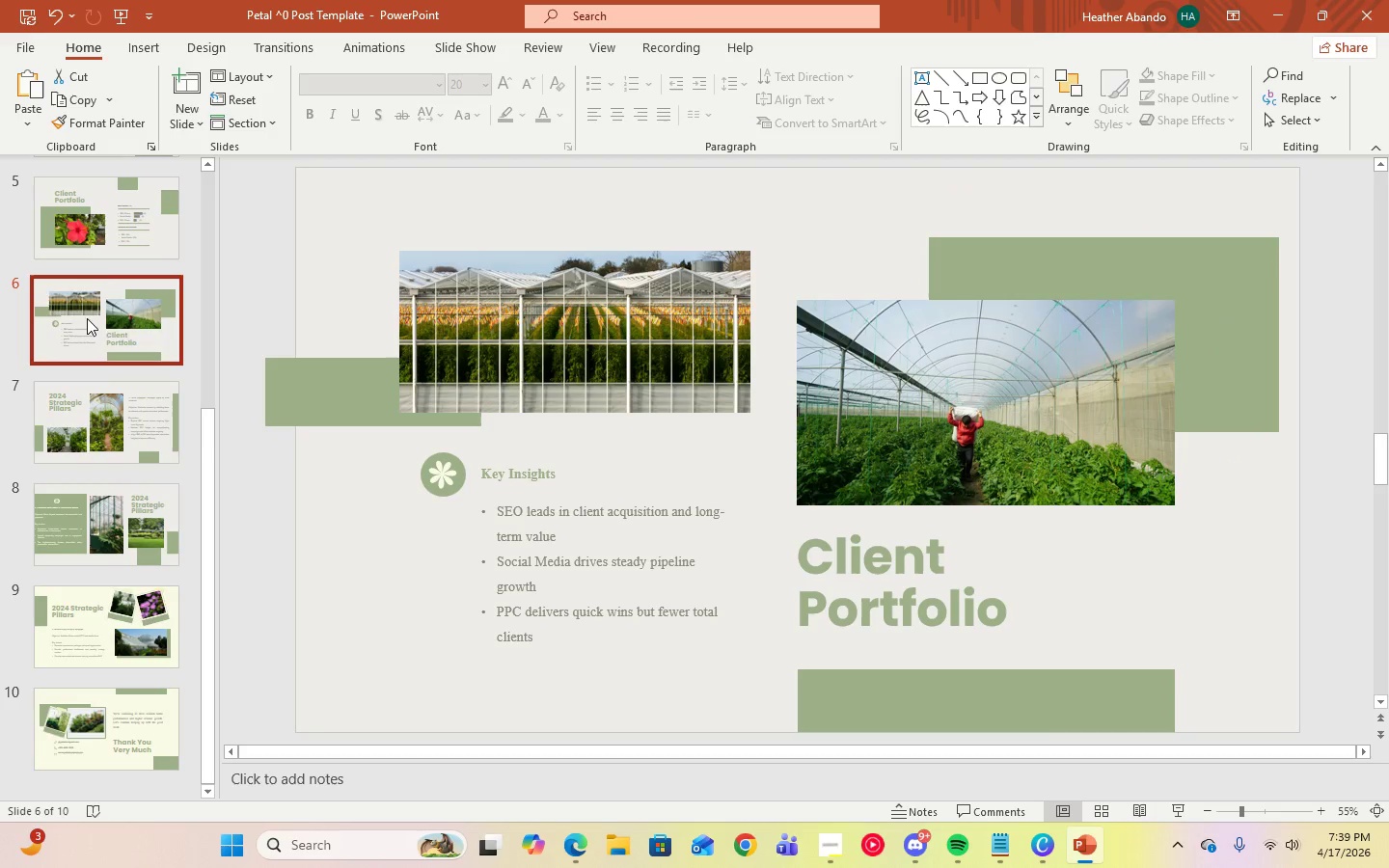 
left_click([107, 236])
 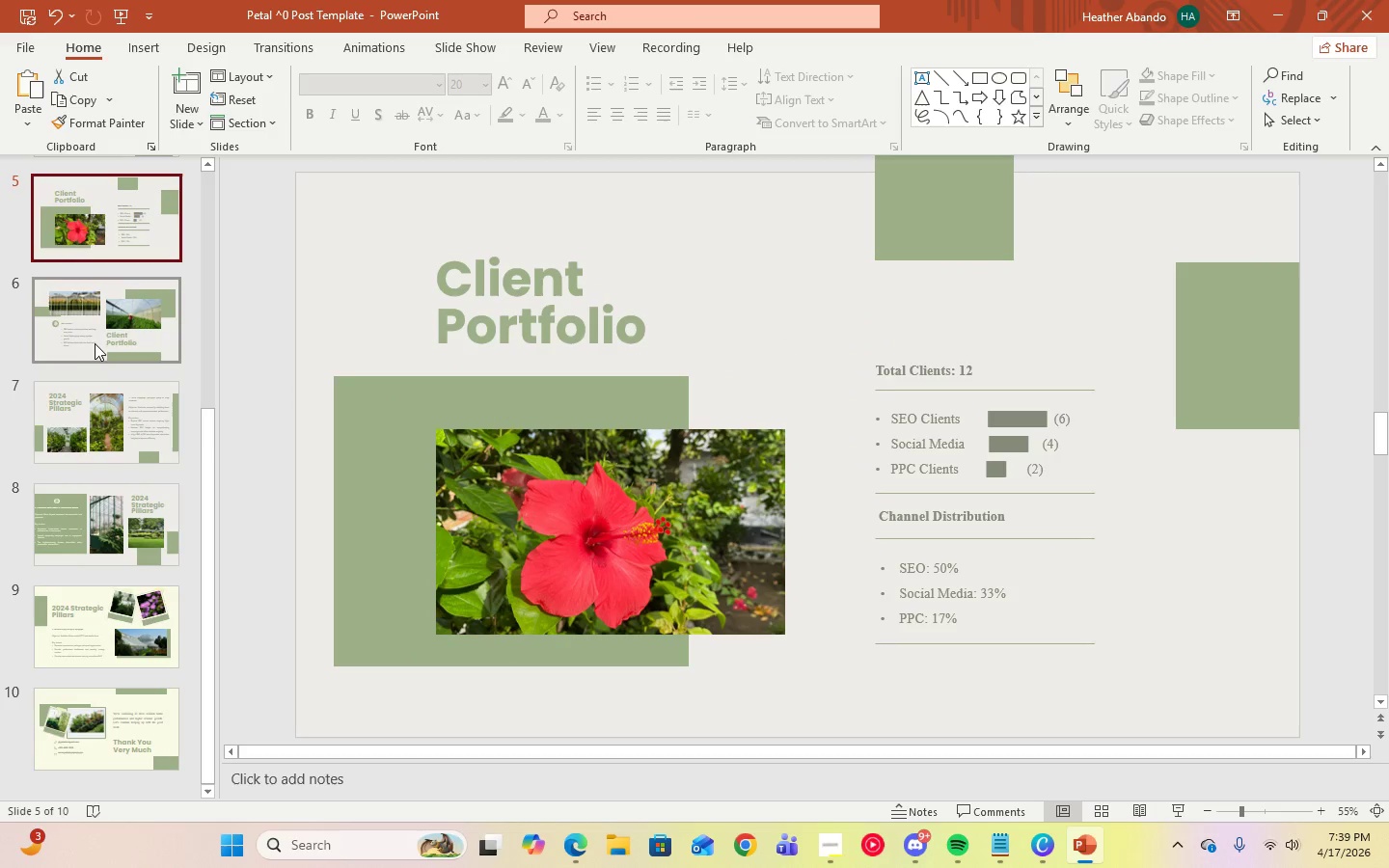 
left_click([150, 427])
 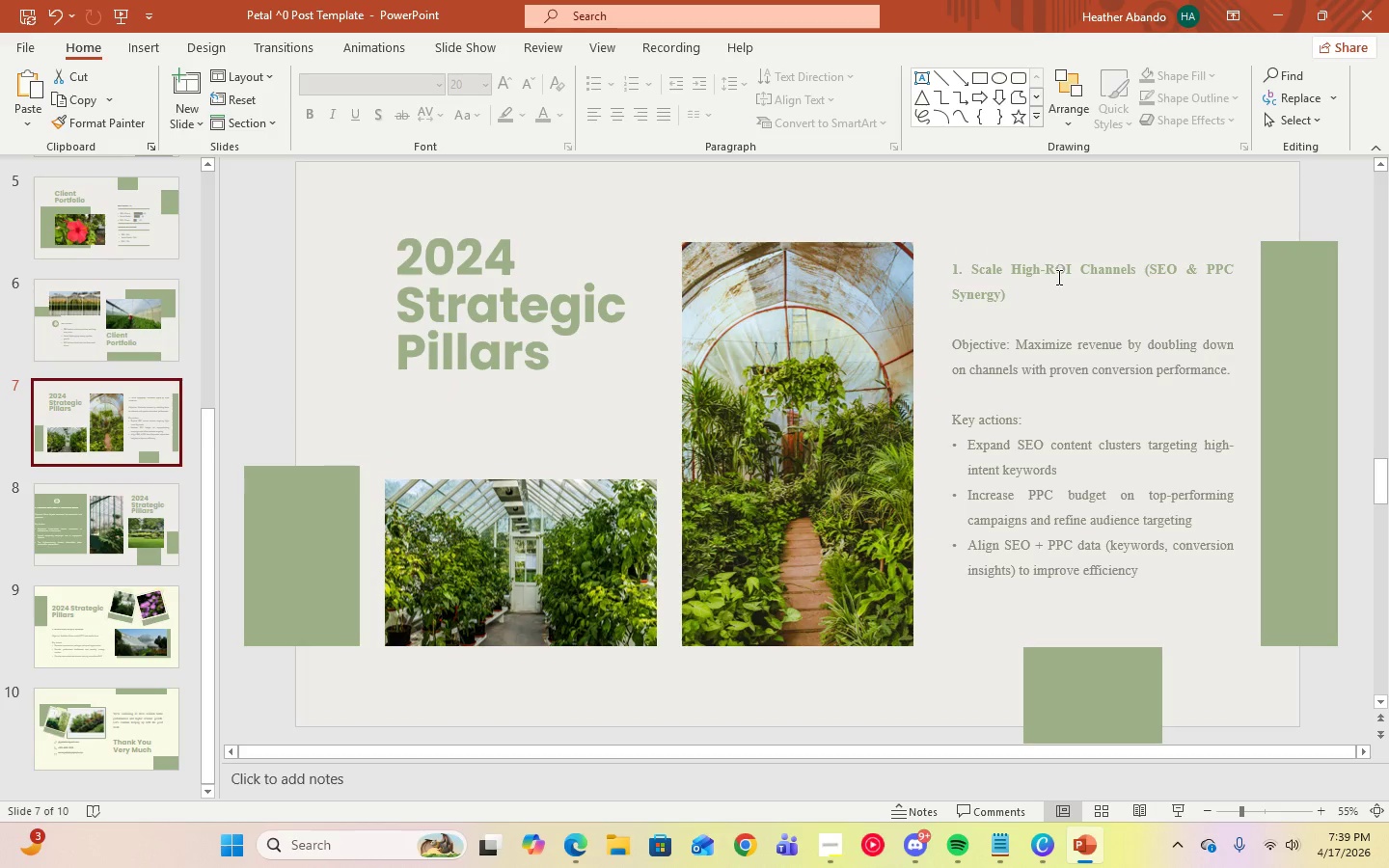 
left_click([1042, 287])
 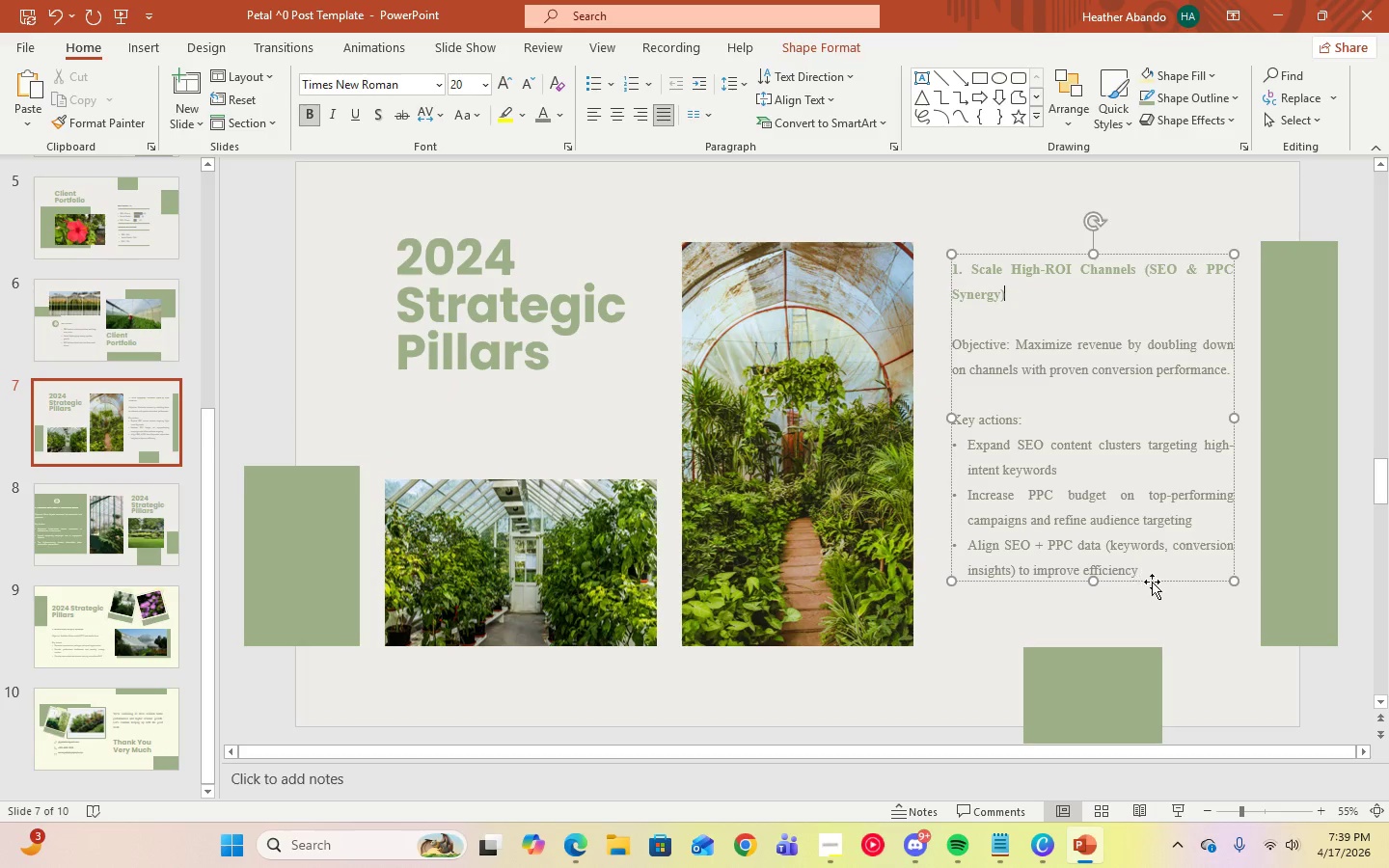 
left_click([1150, 568])
 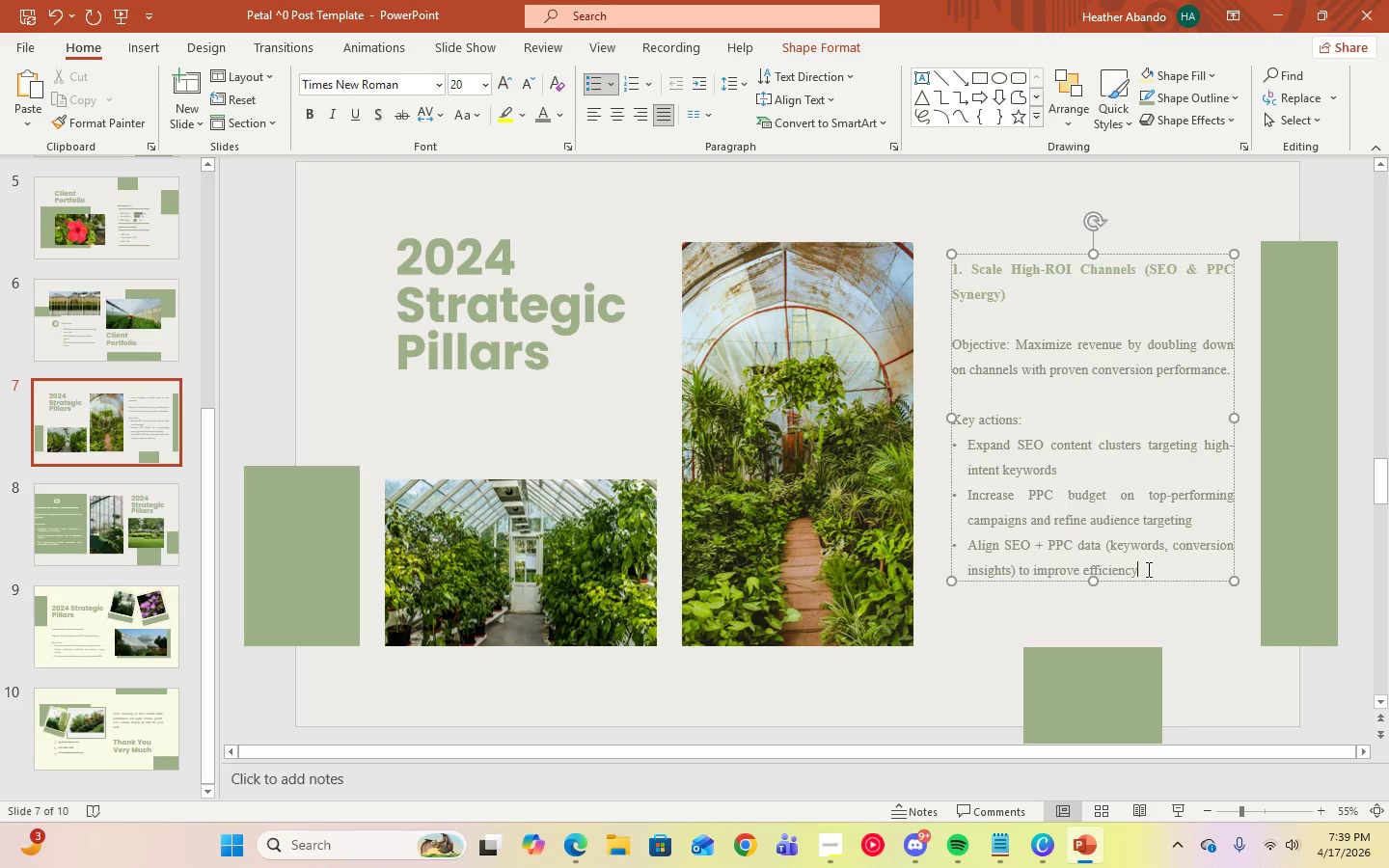 
hold_key(key=ControlLeft, duration=0.41)